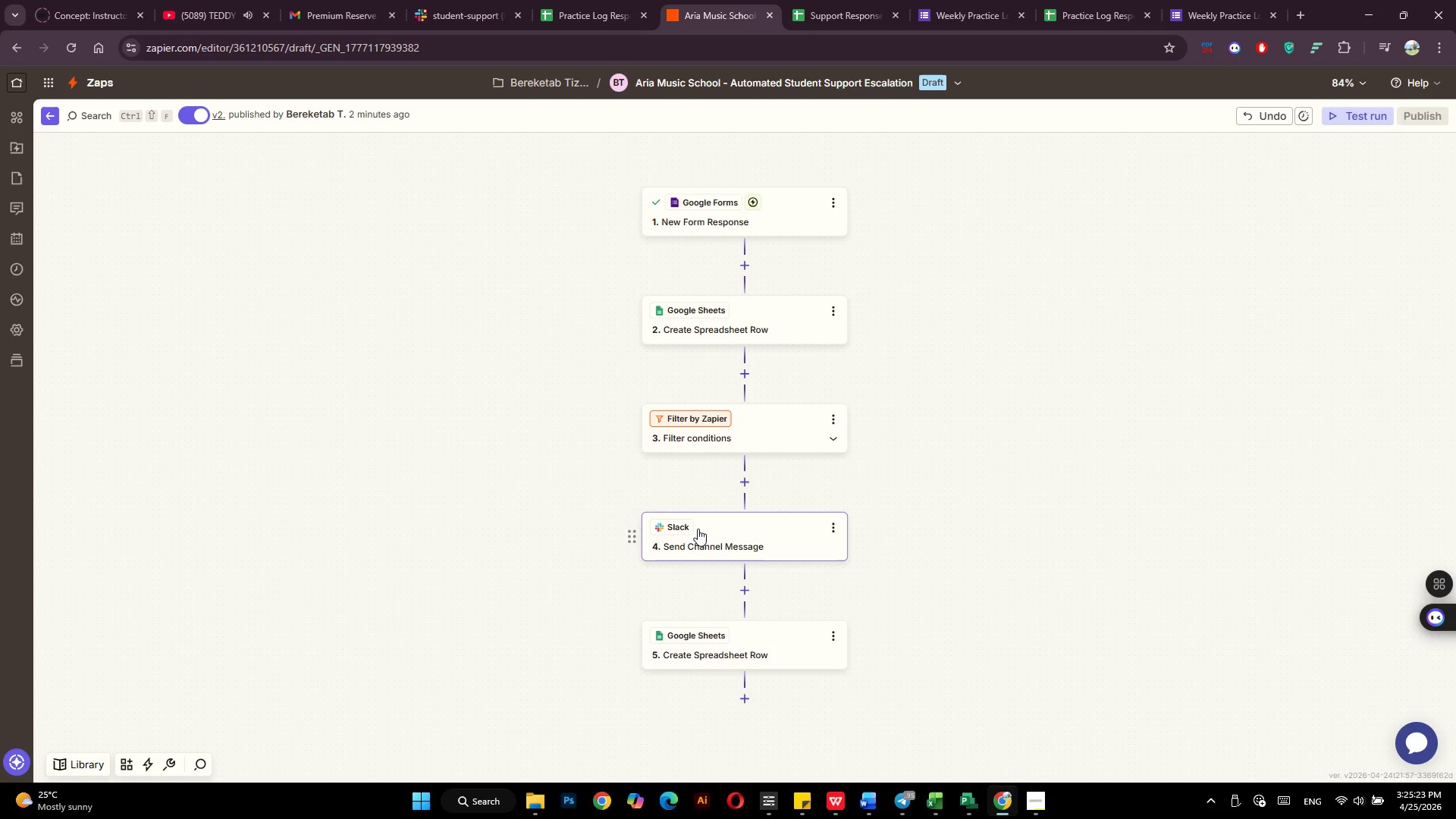 
left_click([707, 529])
 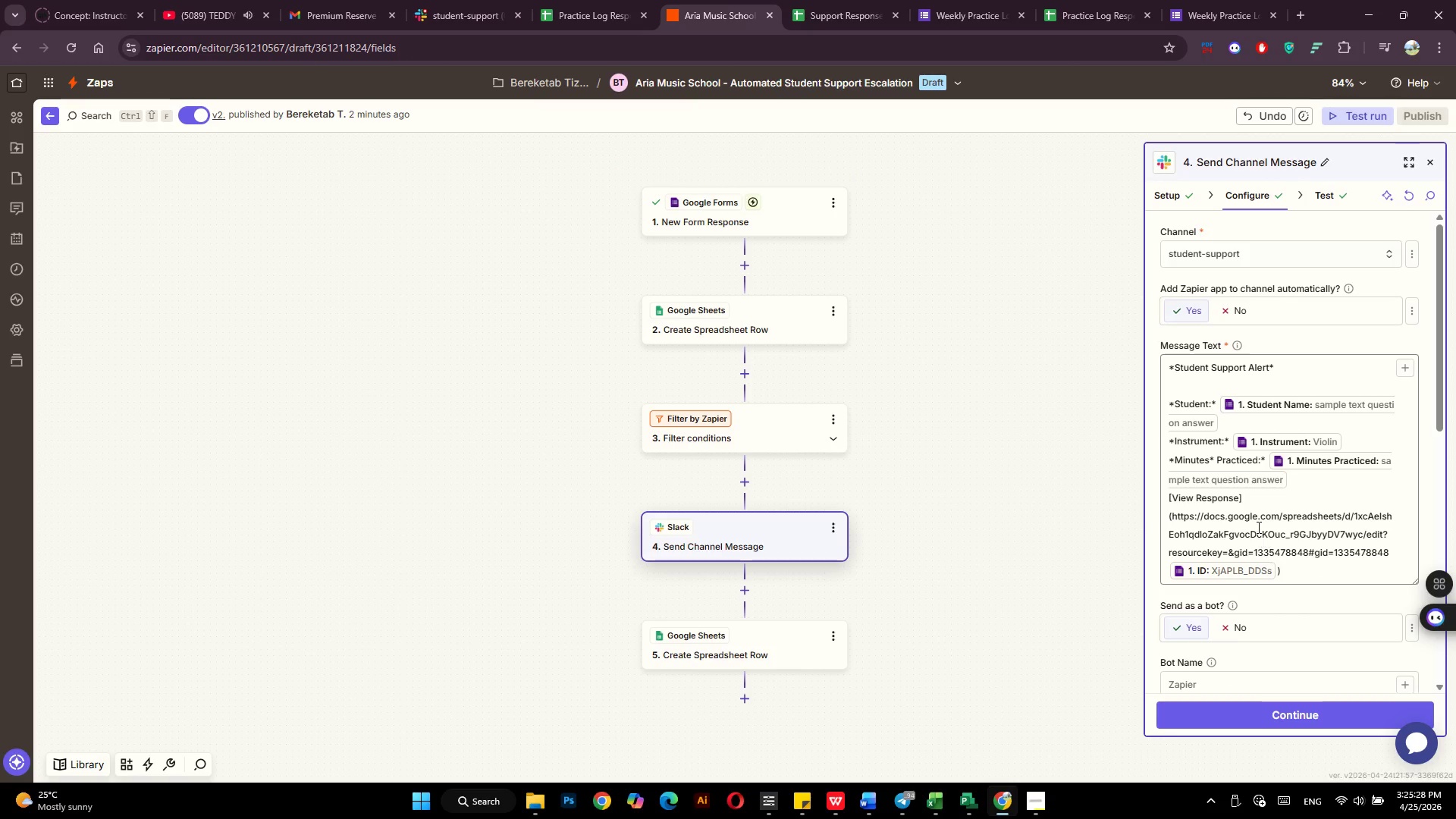 
wait(5.5)
 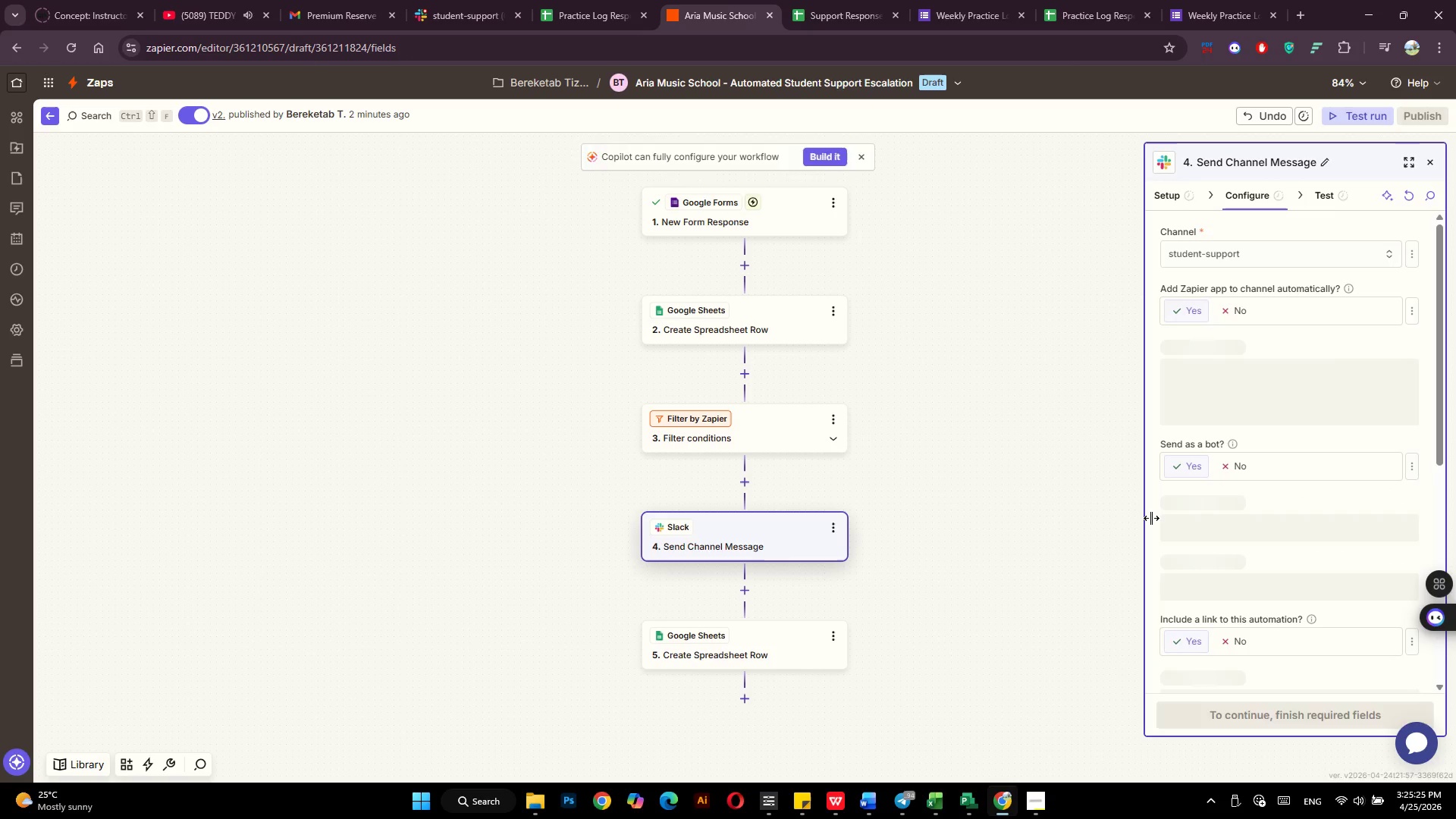 
left_click([1213, 459])
 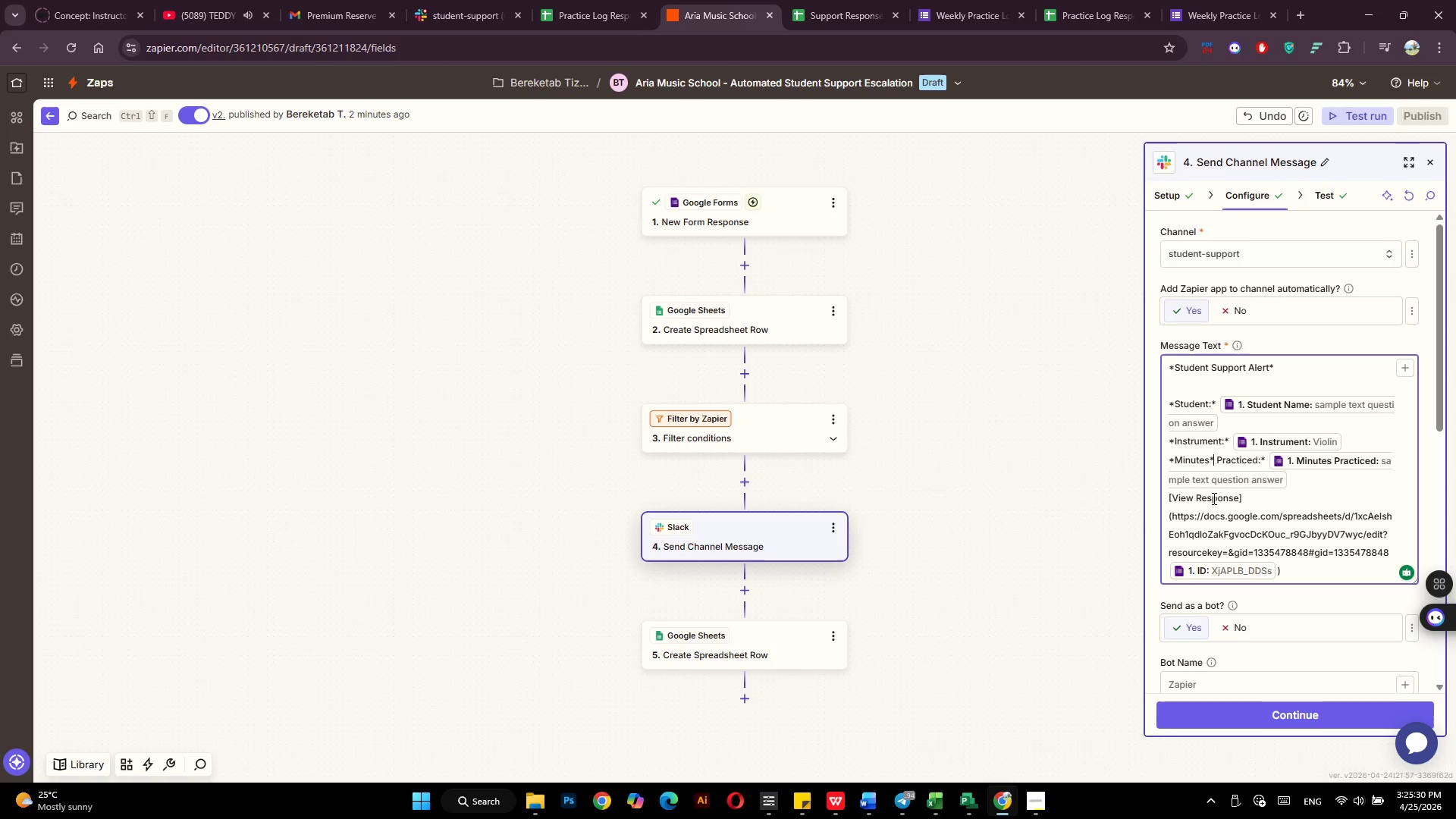 
key(Backspace)
 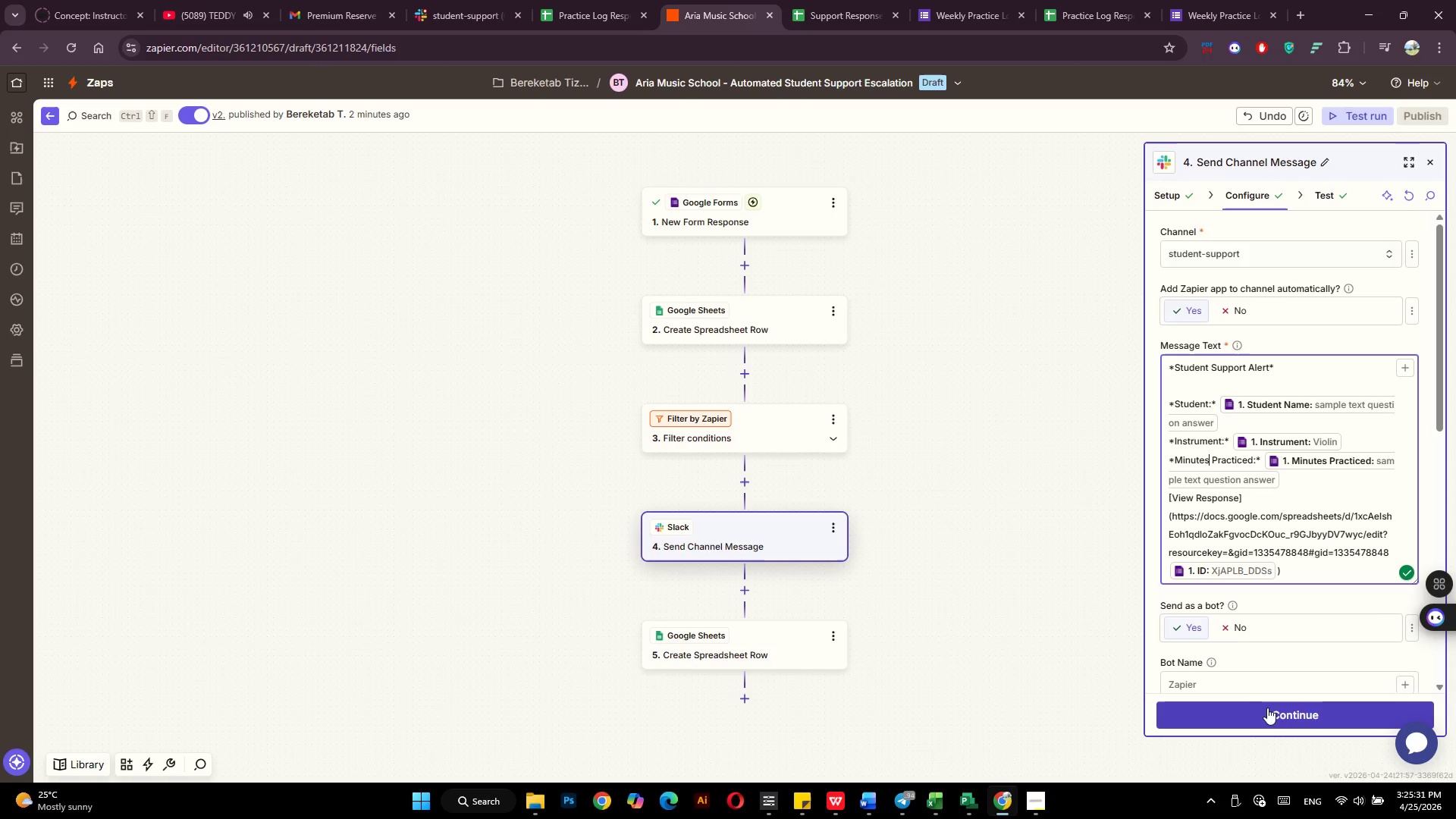 
left_click([1267, 717])
 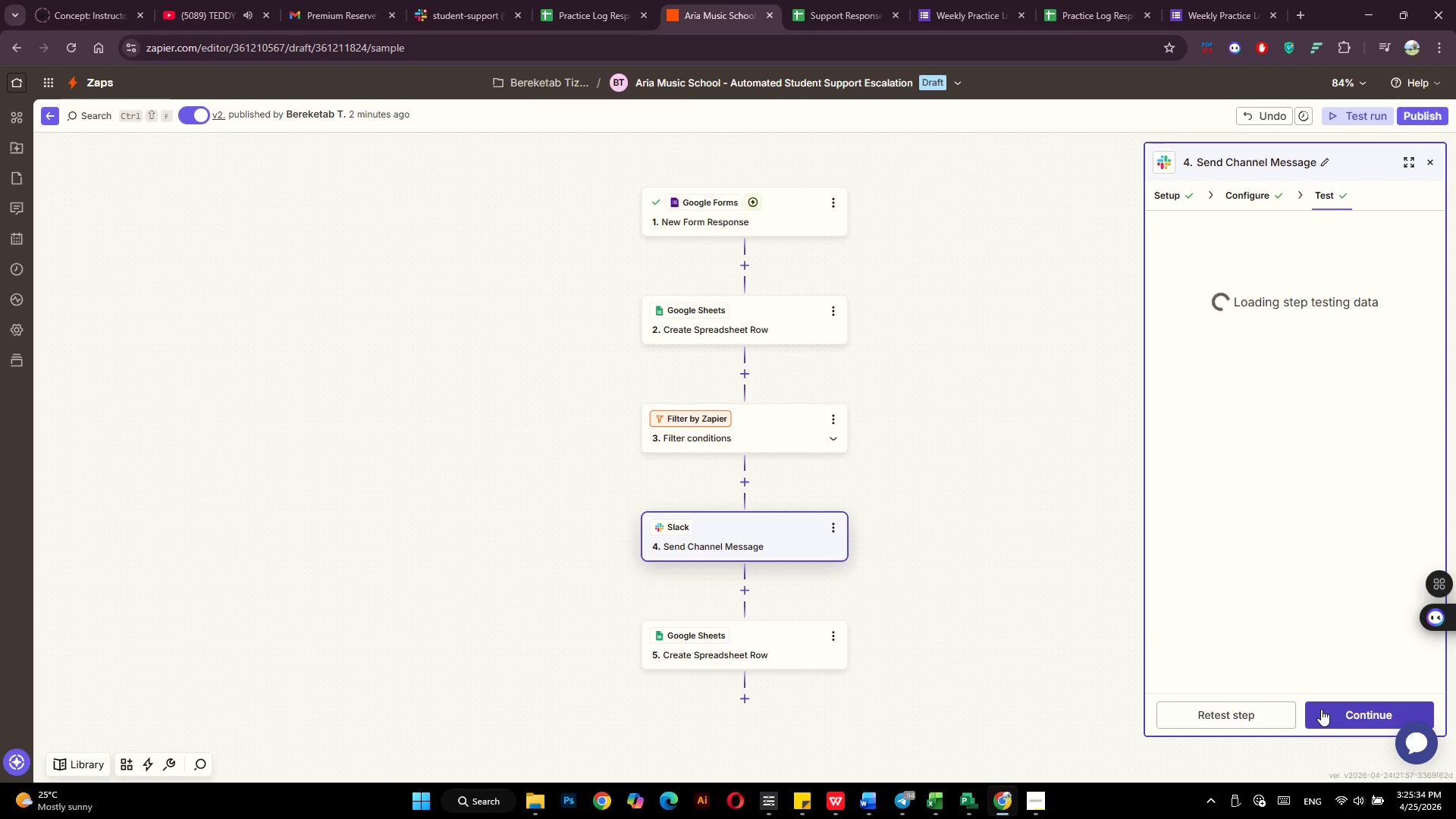 
left_click([1321, 709])
 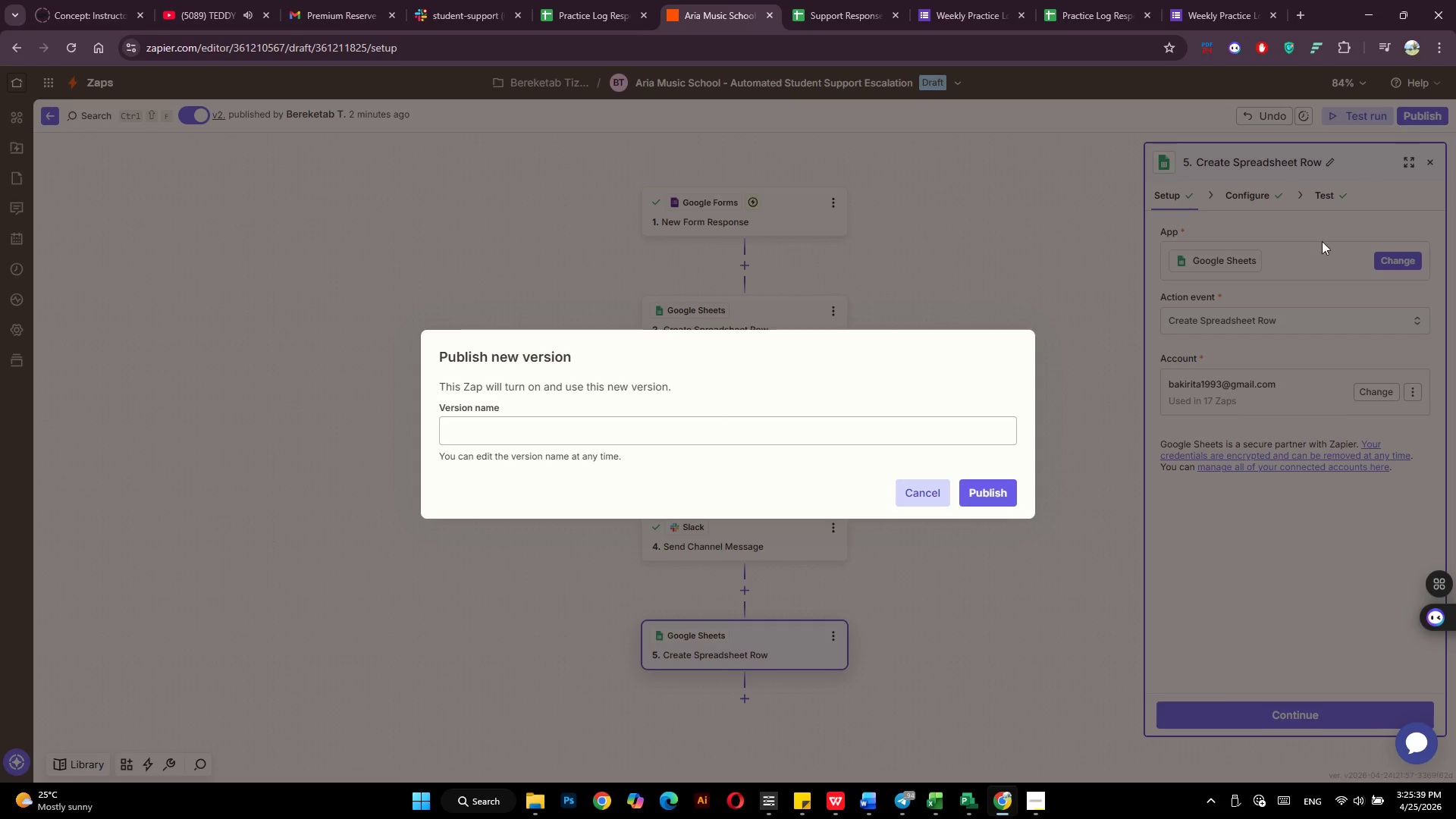 
wait(5.31)
 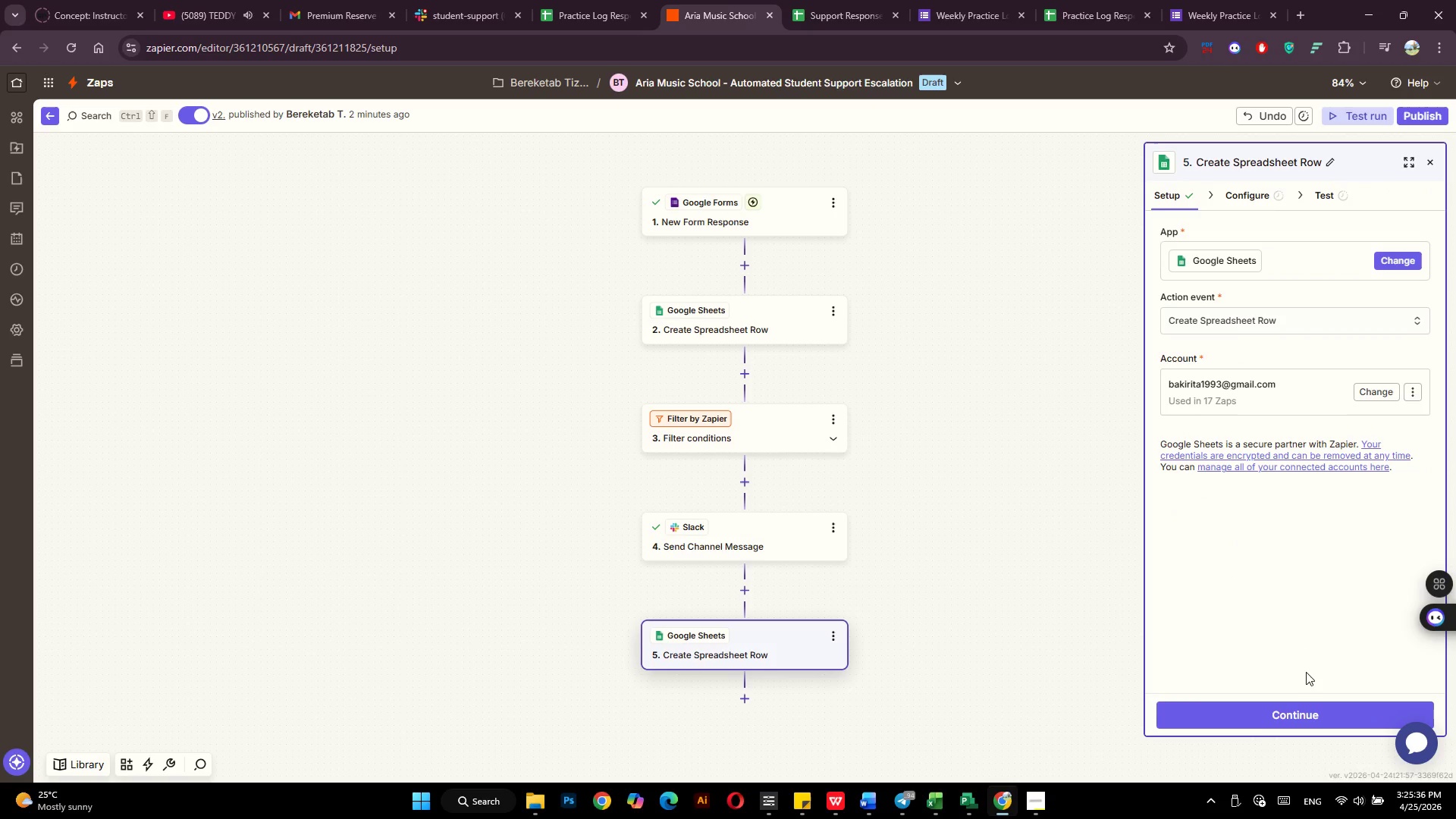 
left_click([999, 491])
 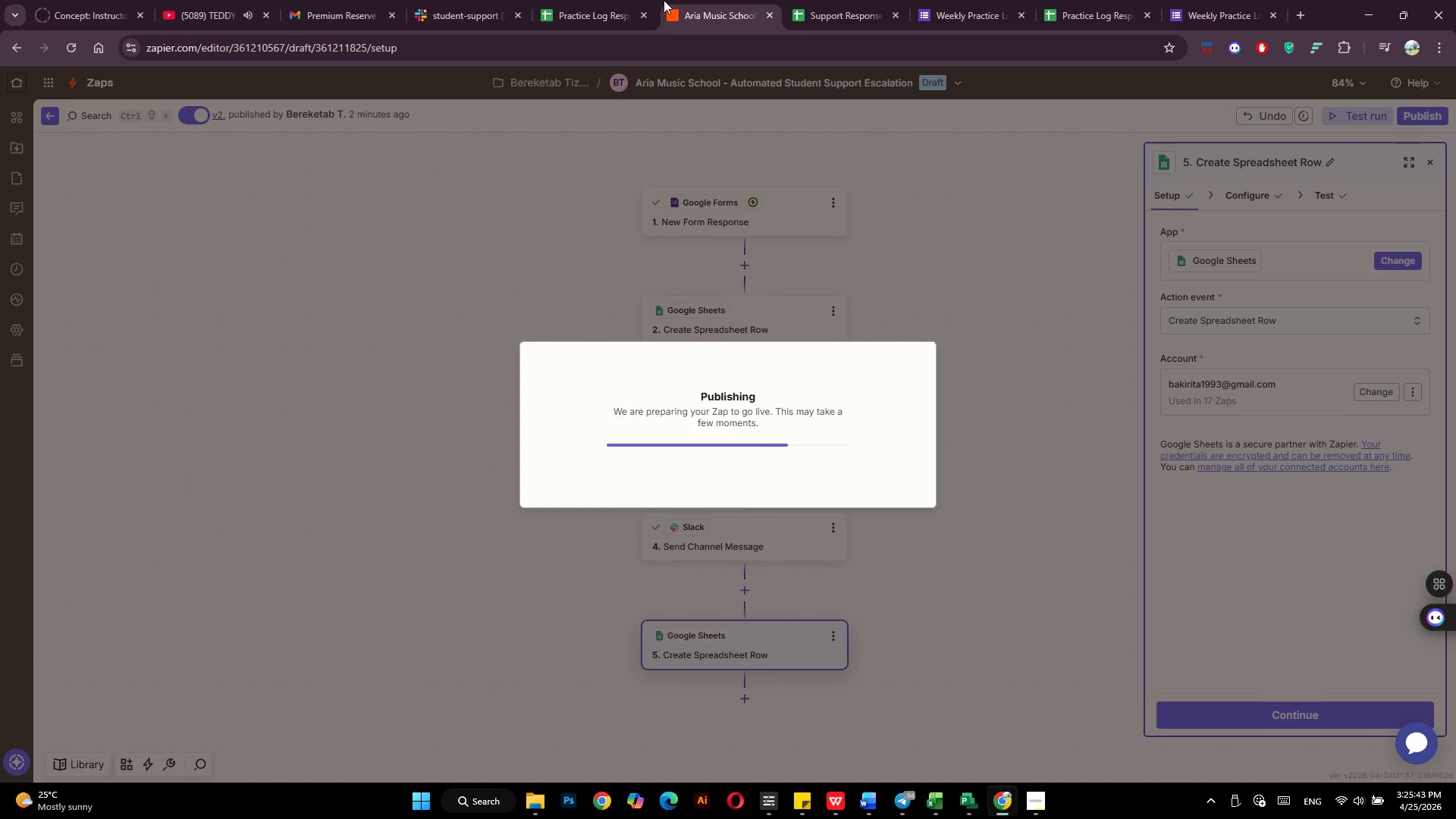 
mouse_move([1074, 1])
 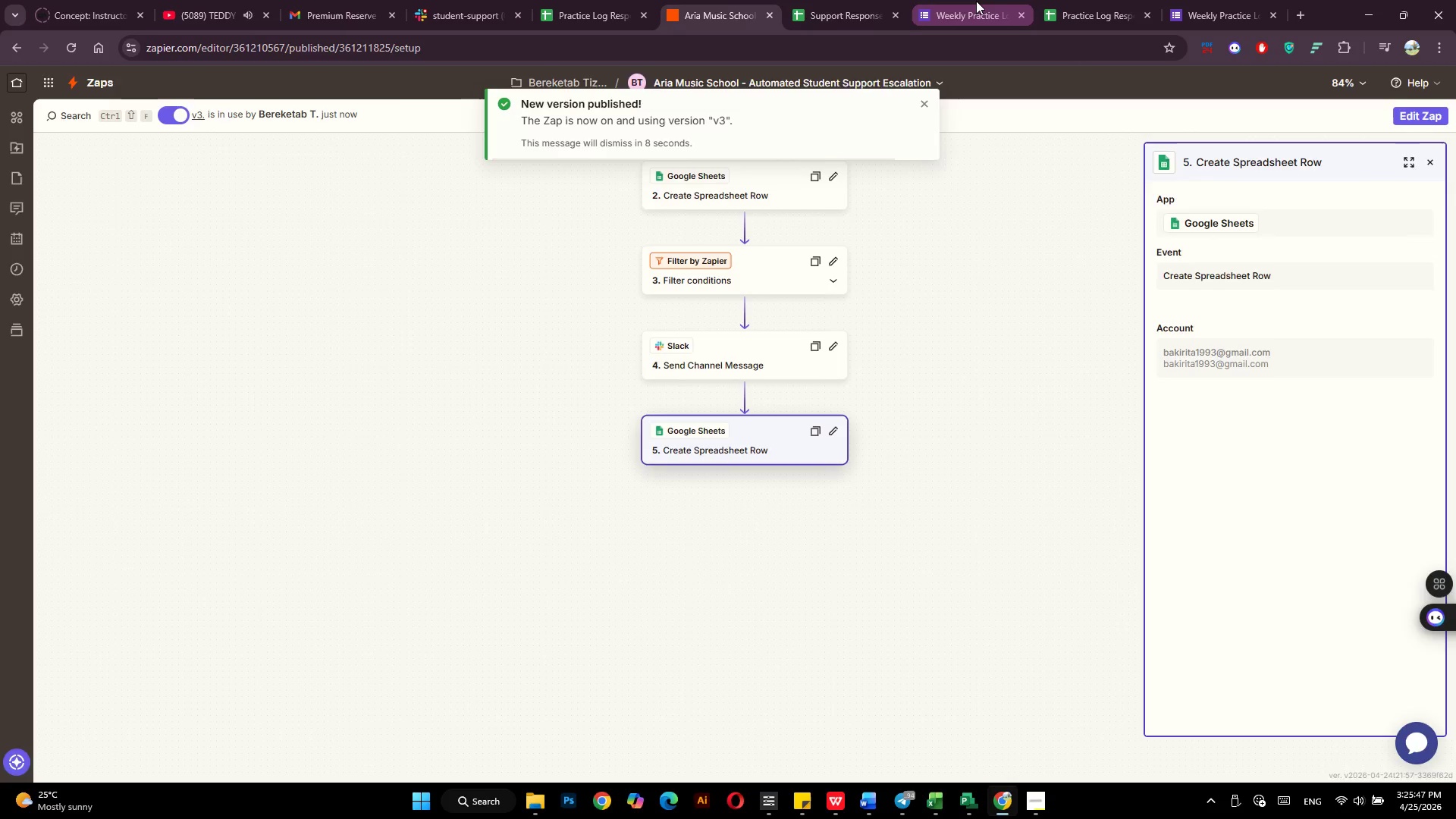 
left_click([976, 1])
 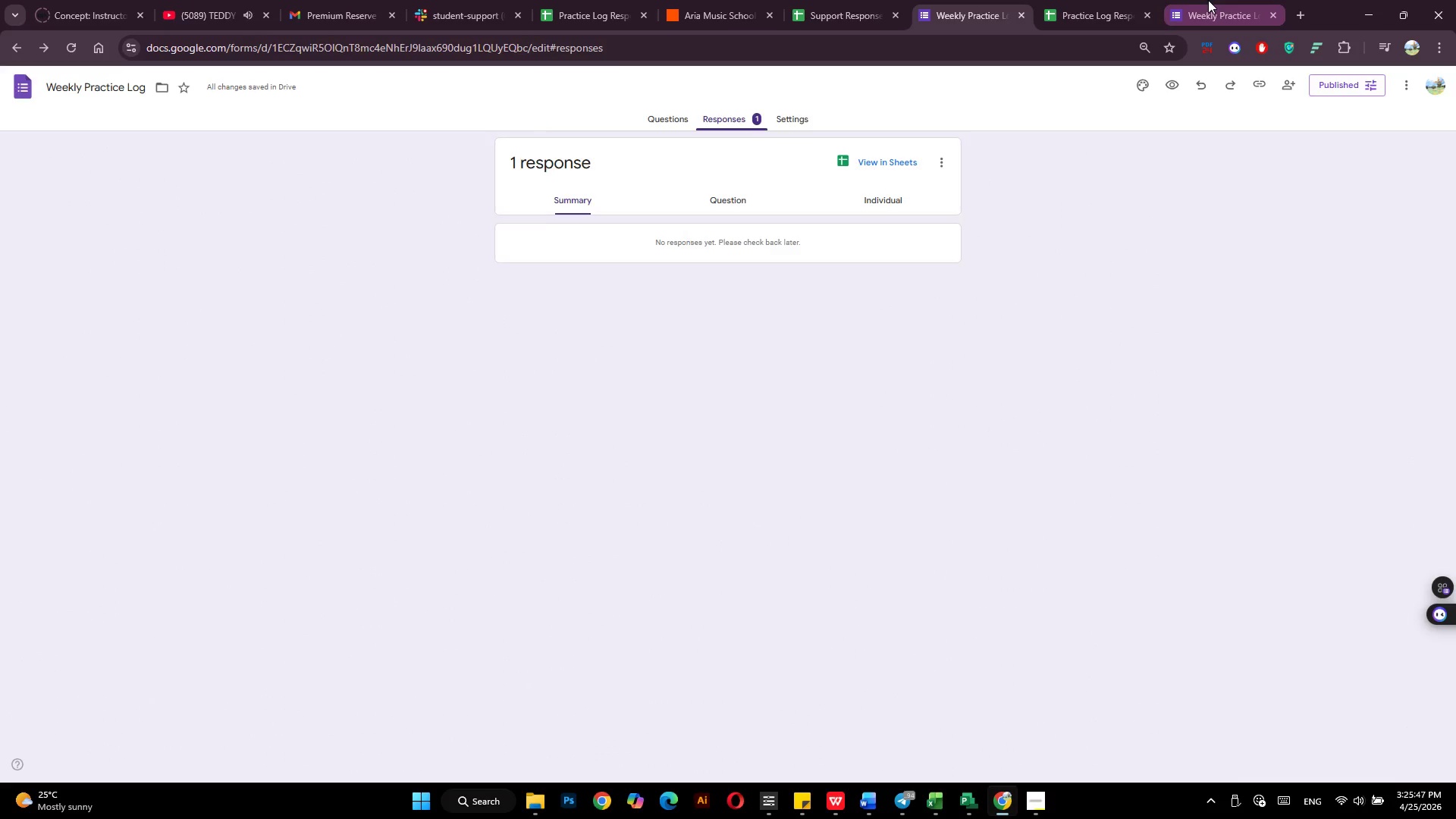 
left_click([1208, 0])
 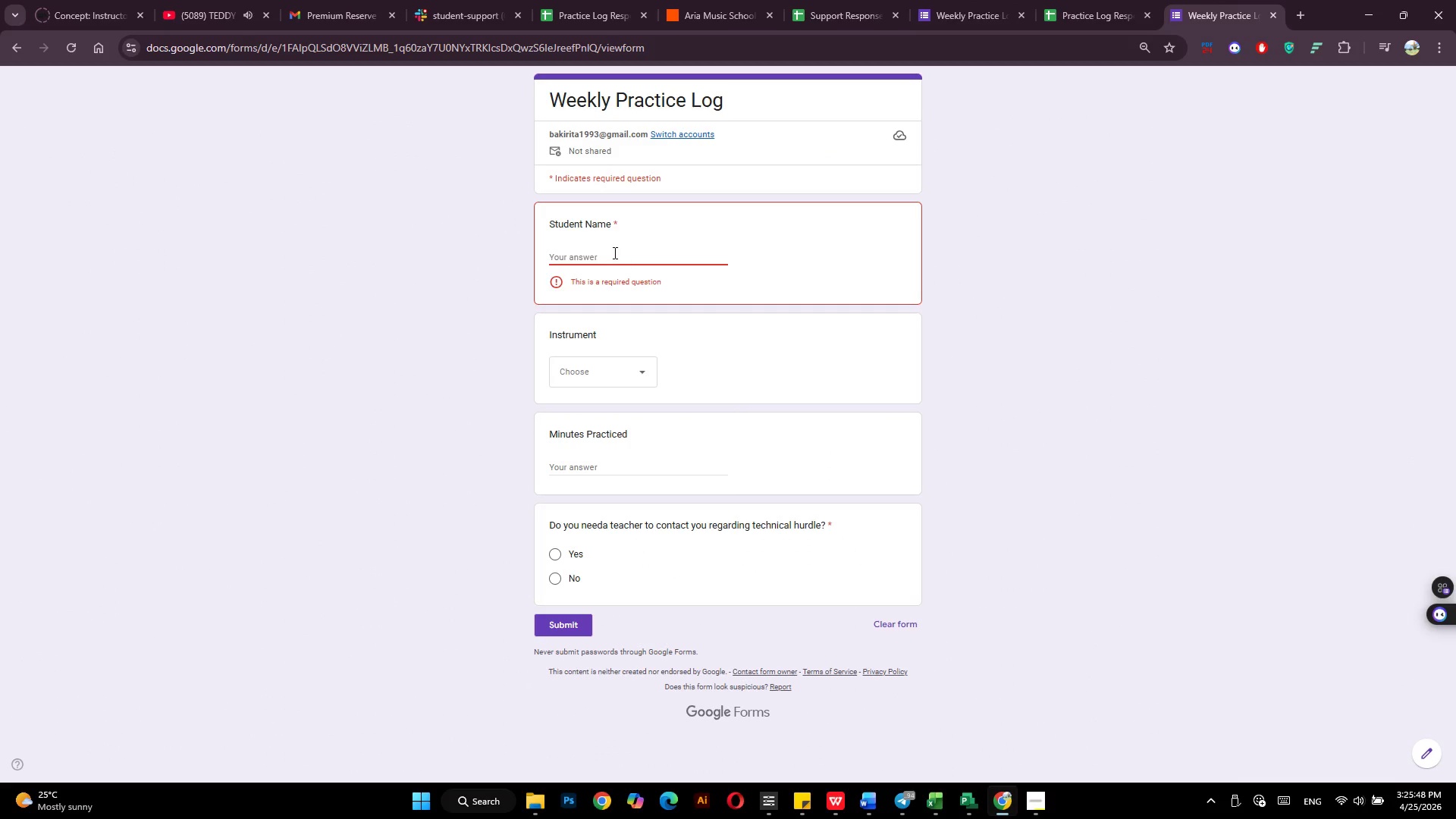 
left_click([613, 253])
 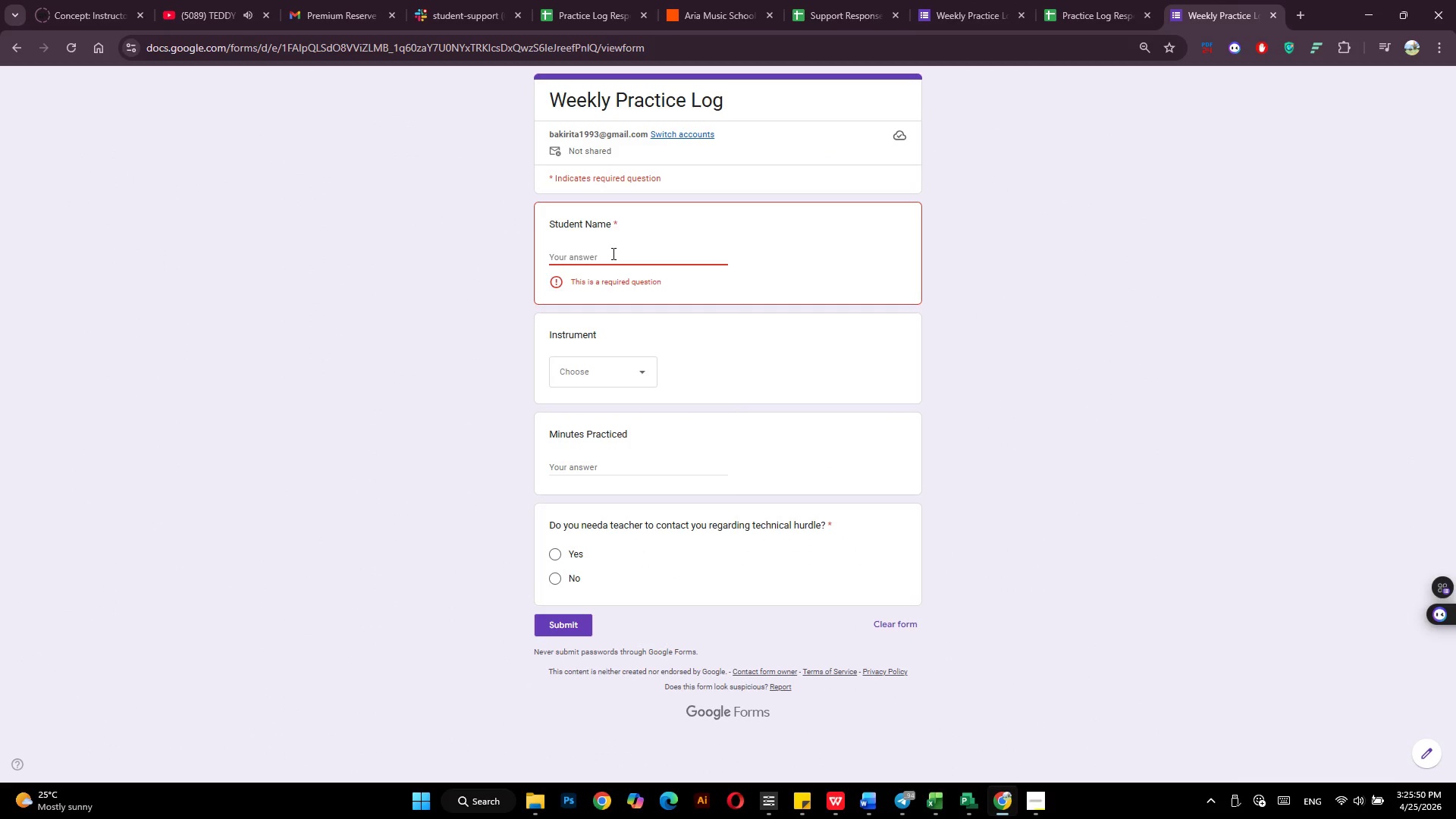 
type(Bab Cruz)
 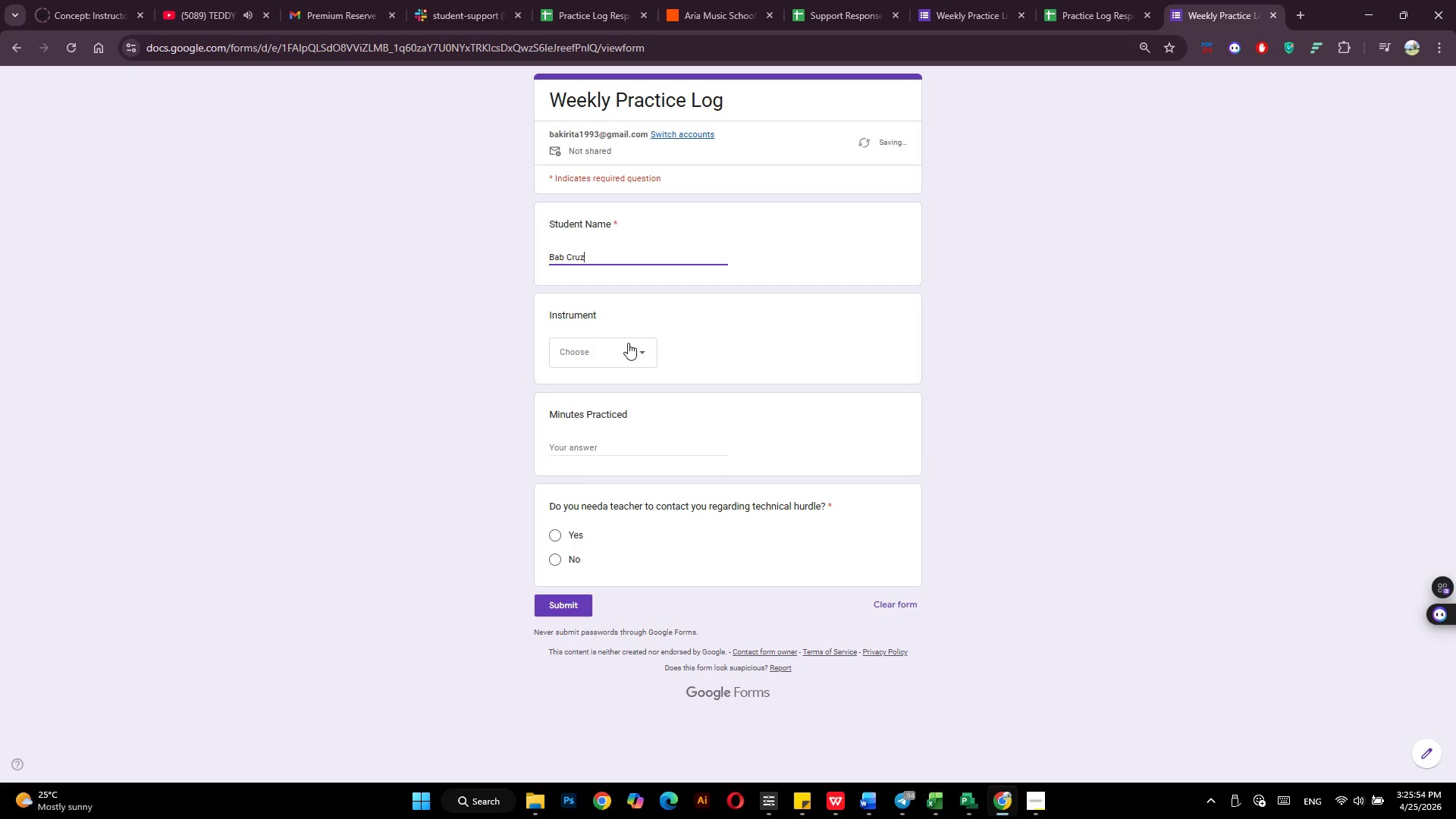 
left_click([627, 343])
 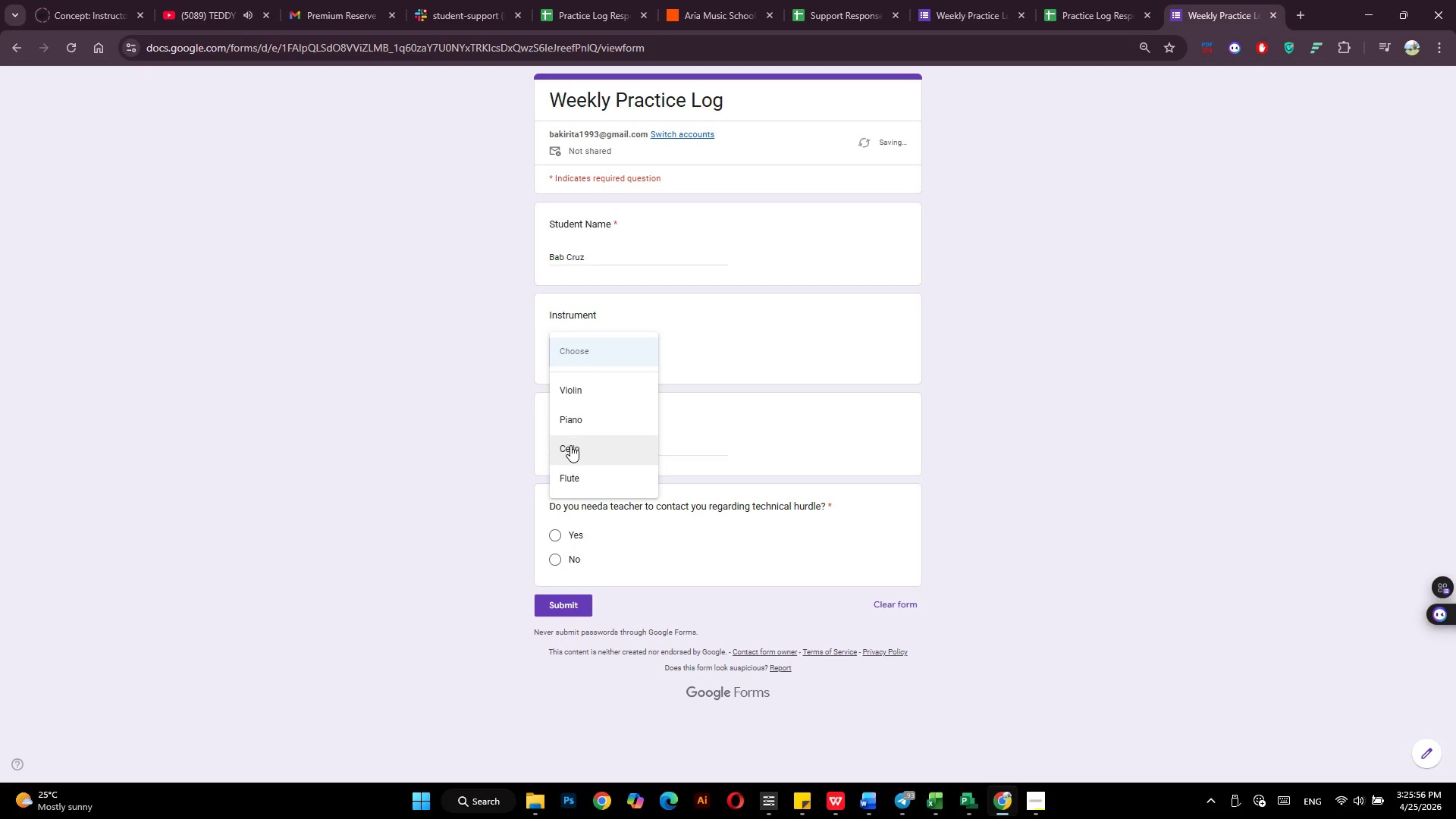 
left_click([570, 447])
 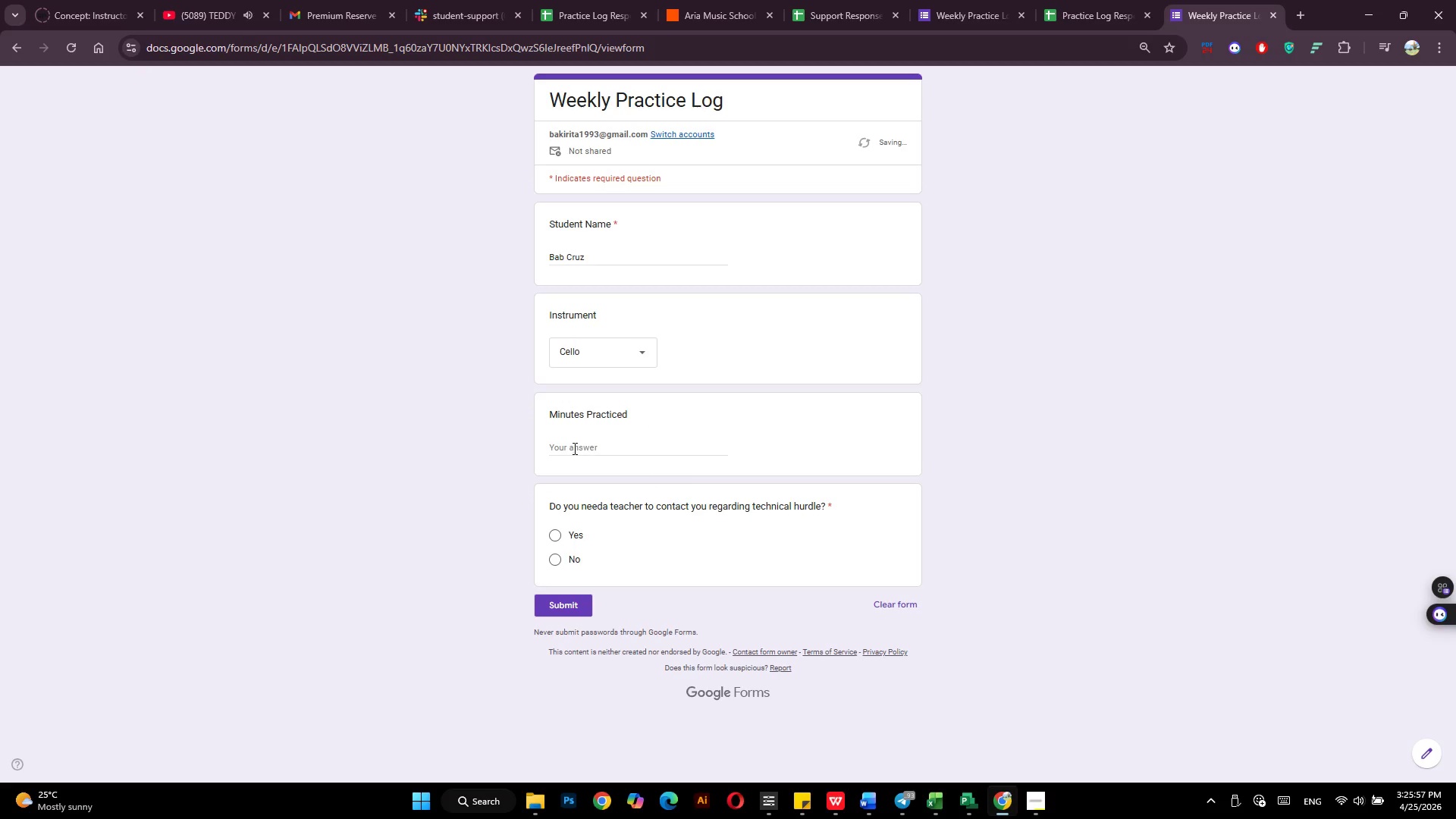 
left_click([573, 448])